 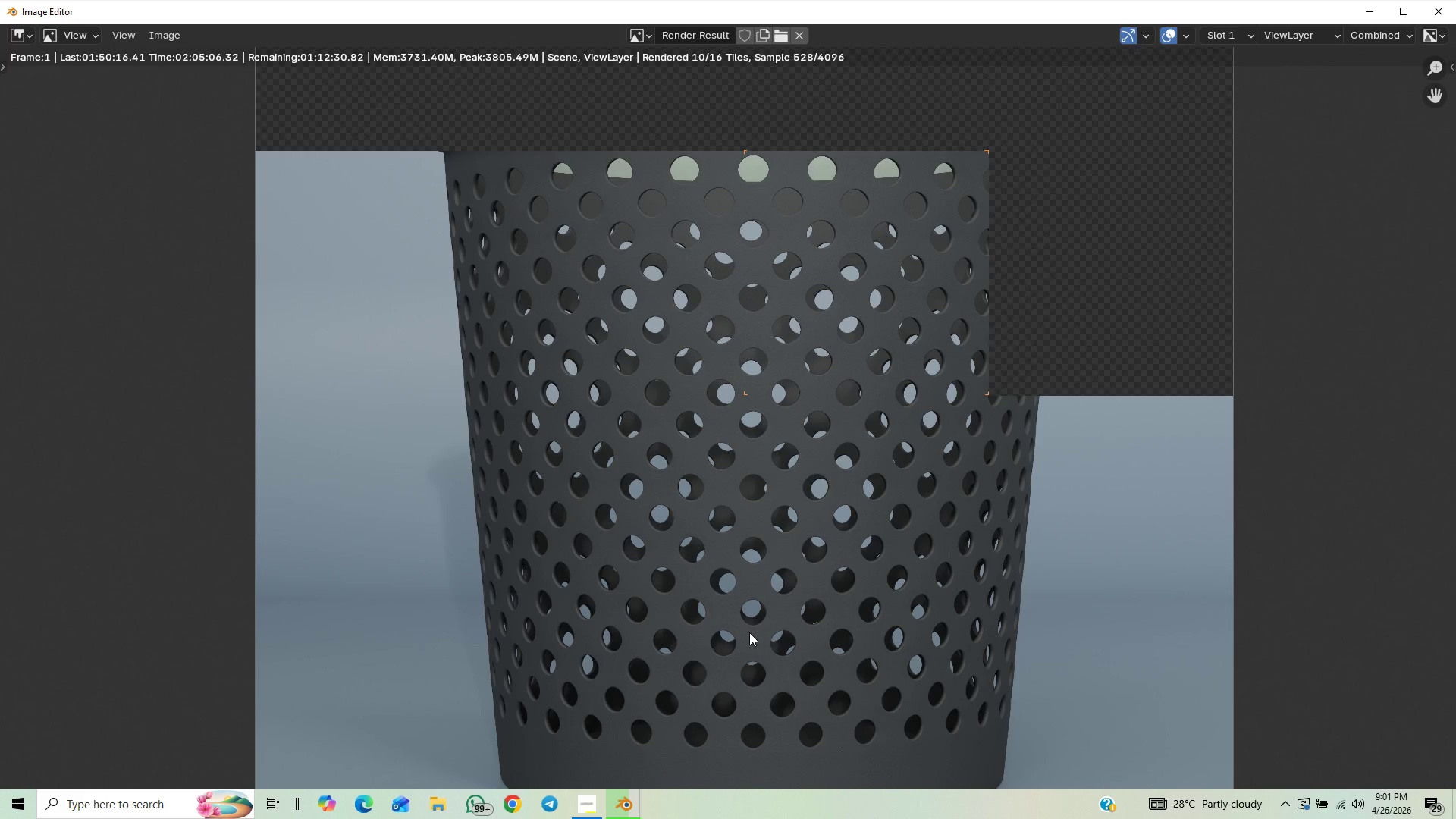 
scroll: coordinate [749, 632], scroll_direction: up, amount: 1.0
 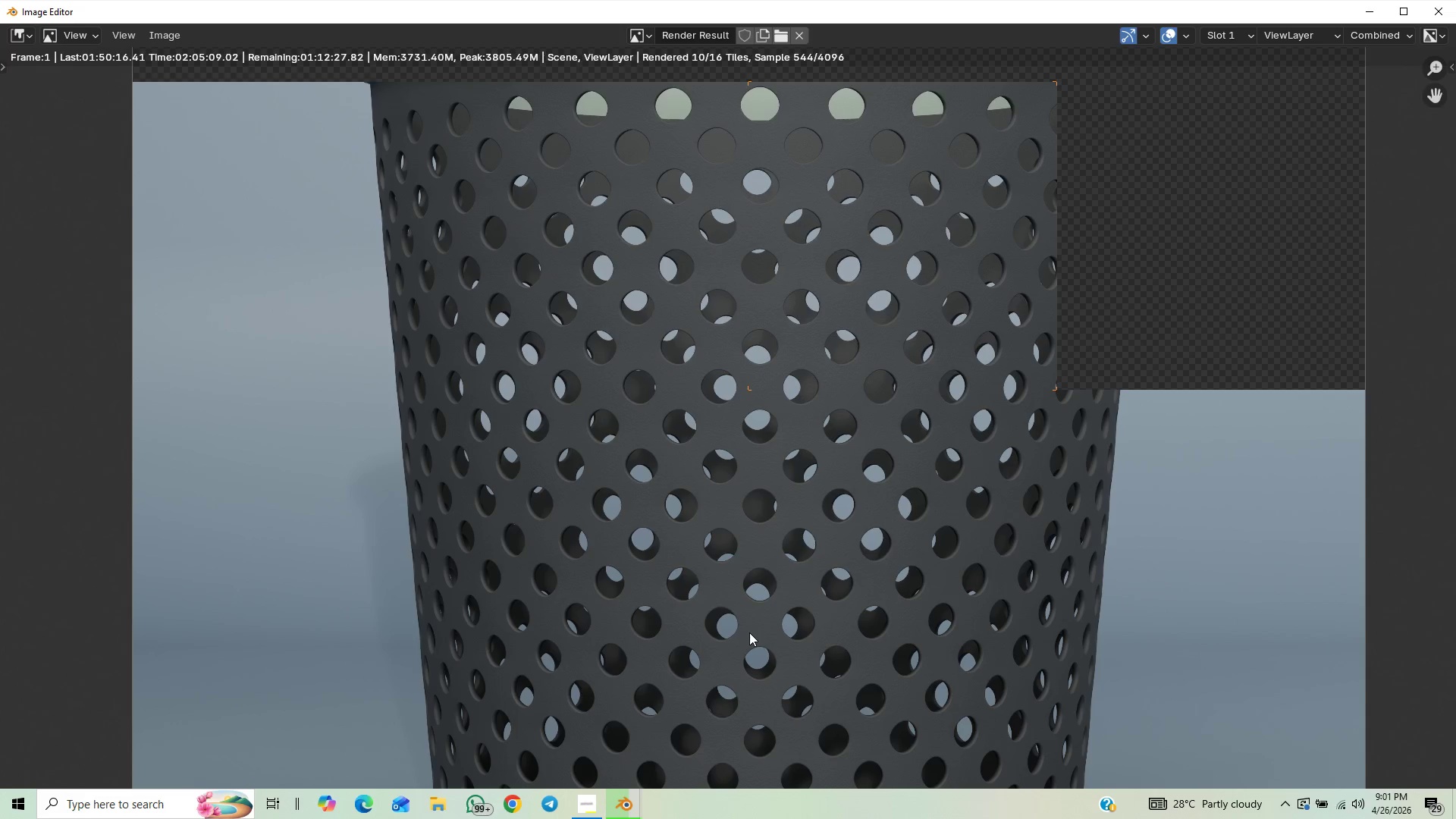 
scroll: coordinate [757, 553], scroll_direction: down, amount: 2.0
 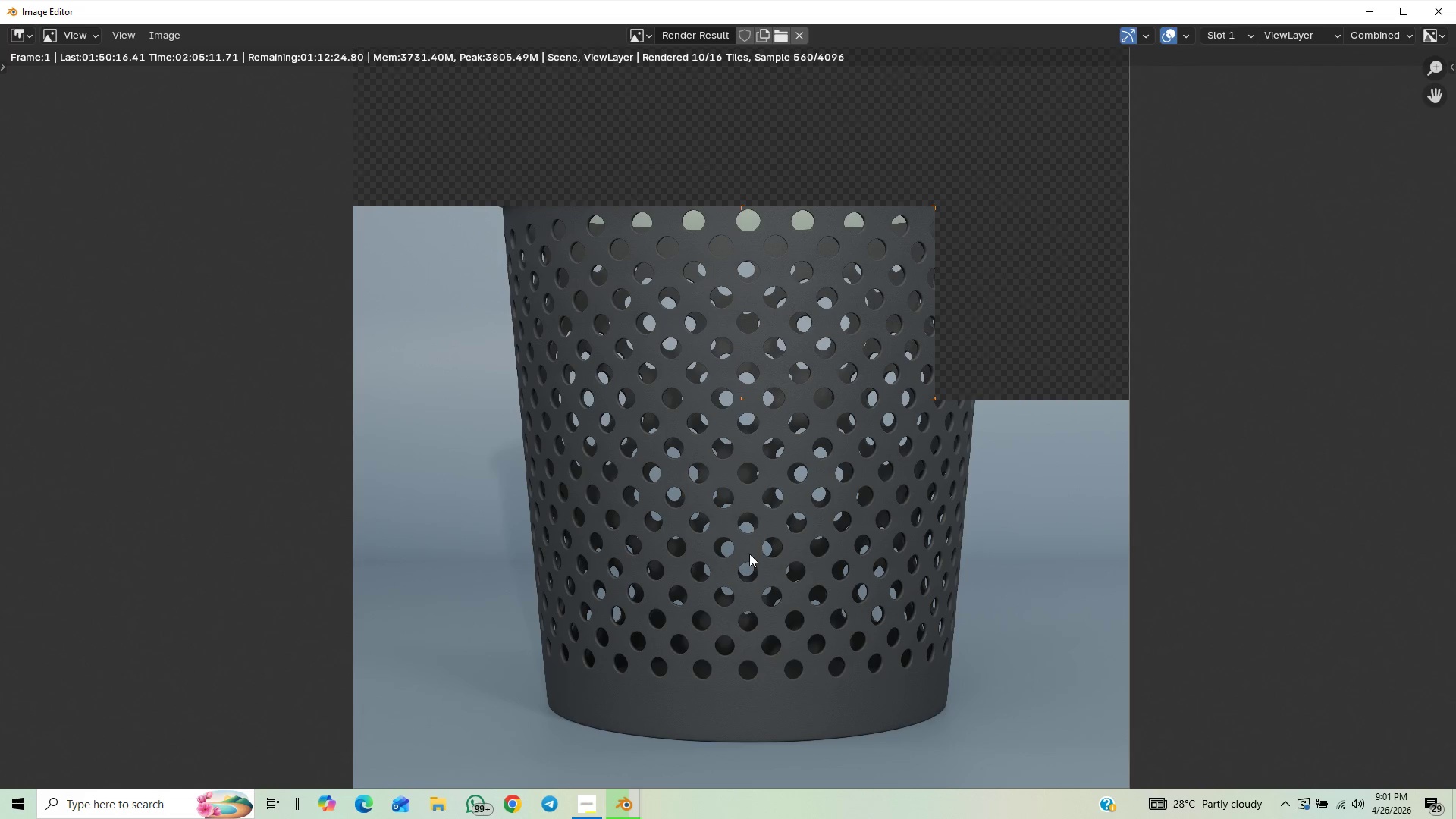 
scroll: coordinate [742, 556], scroll_direction: up, amount: 1.0
 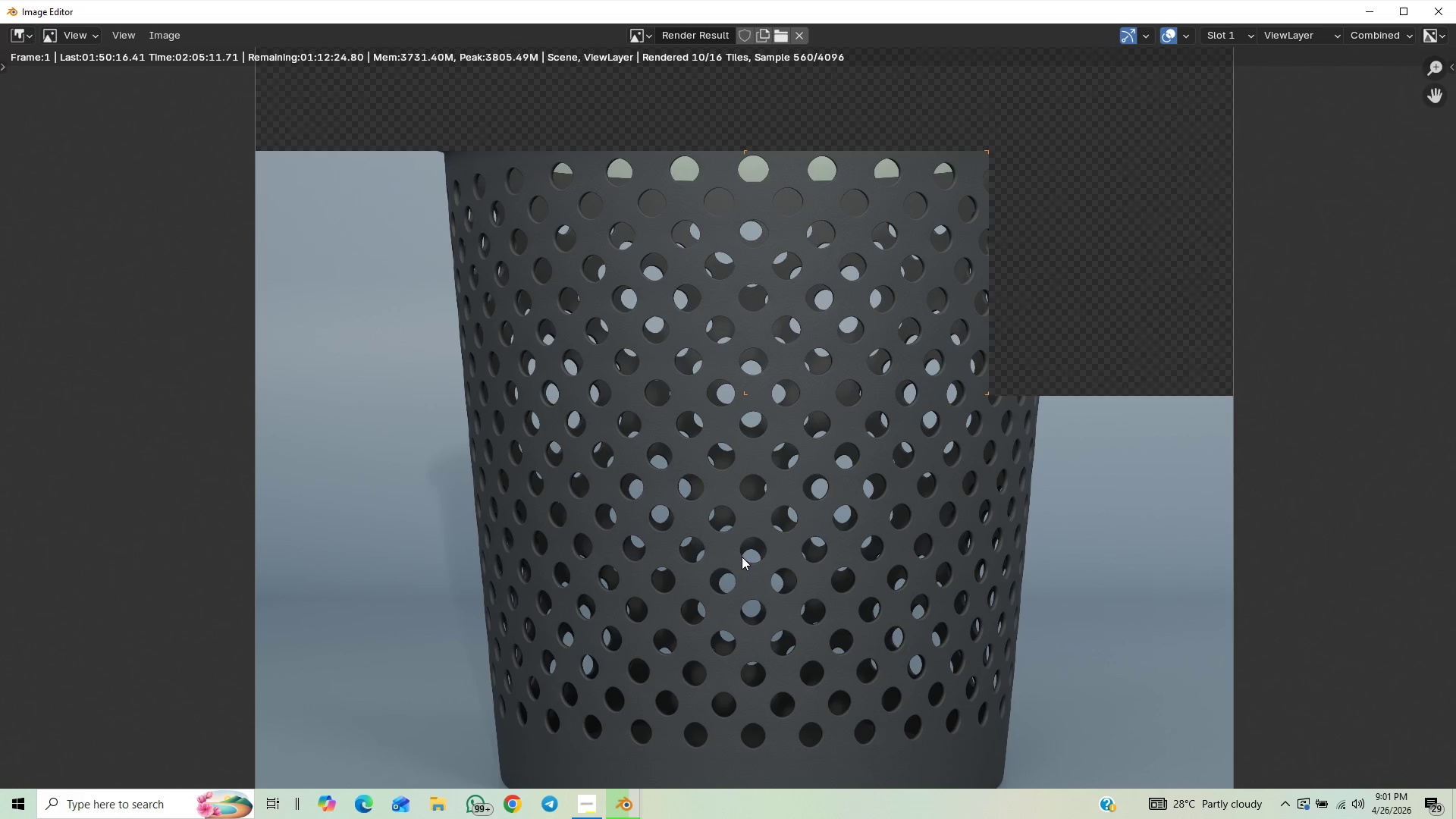 
scroll: coordinate [742, 557], scroll_direction: down, amount: 1.0
 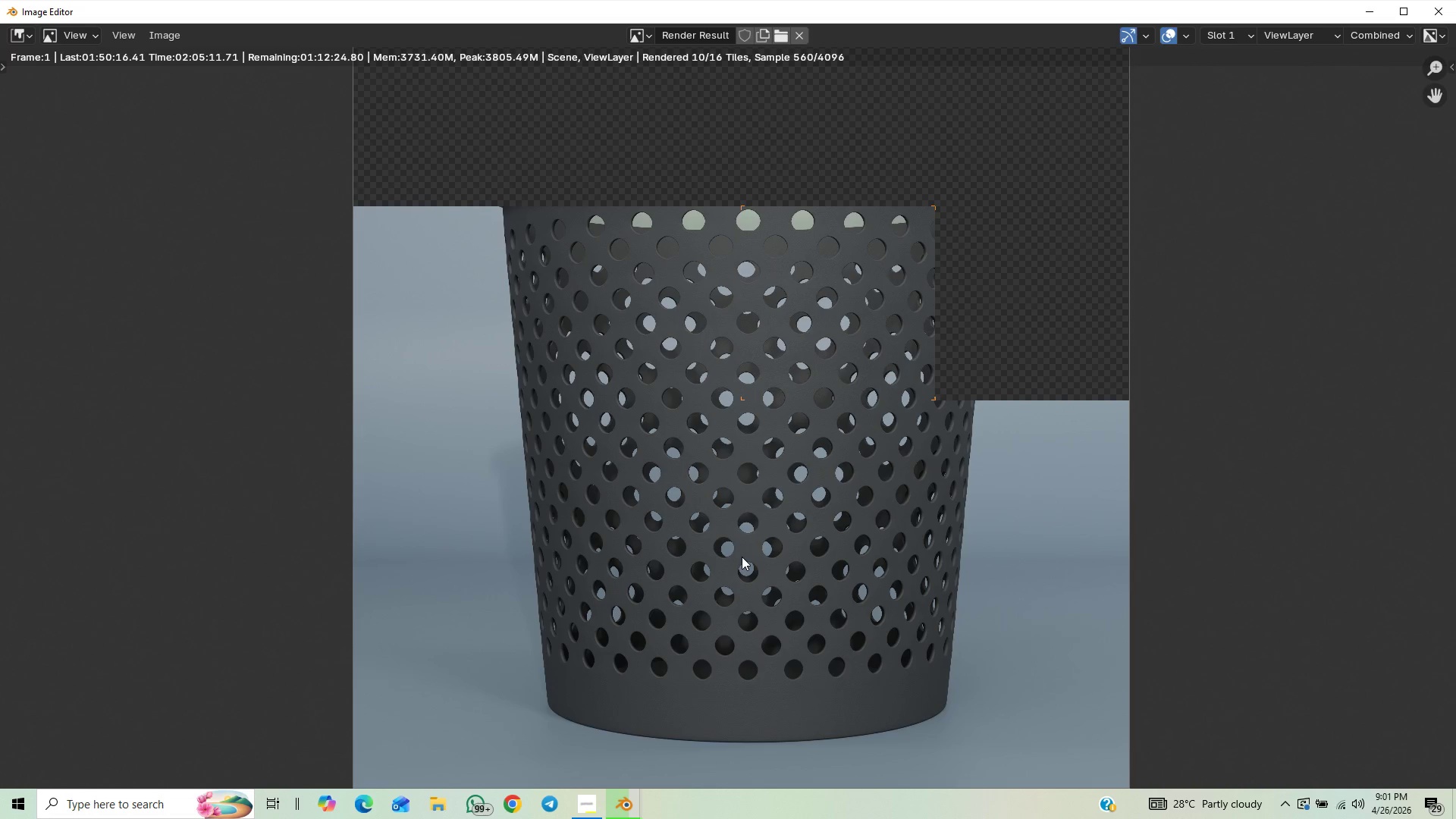 
scroll: coordinate [742, 557], scroll_direction: up, amount: 1.0
 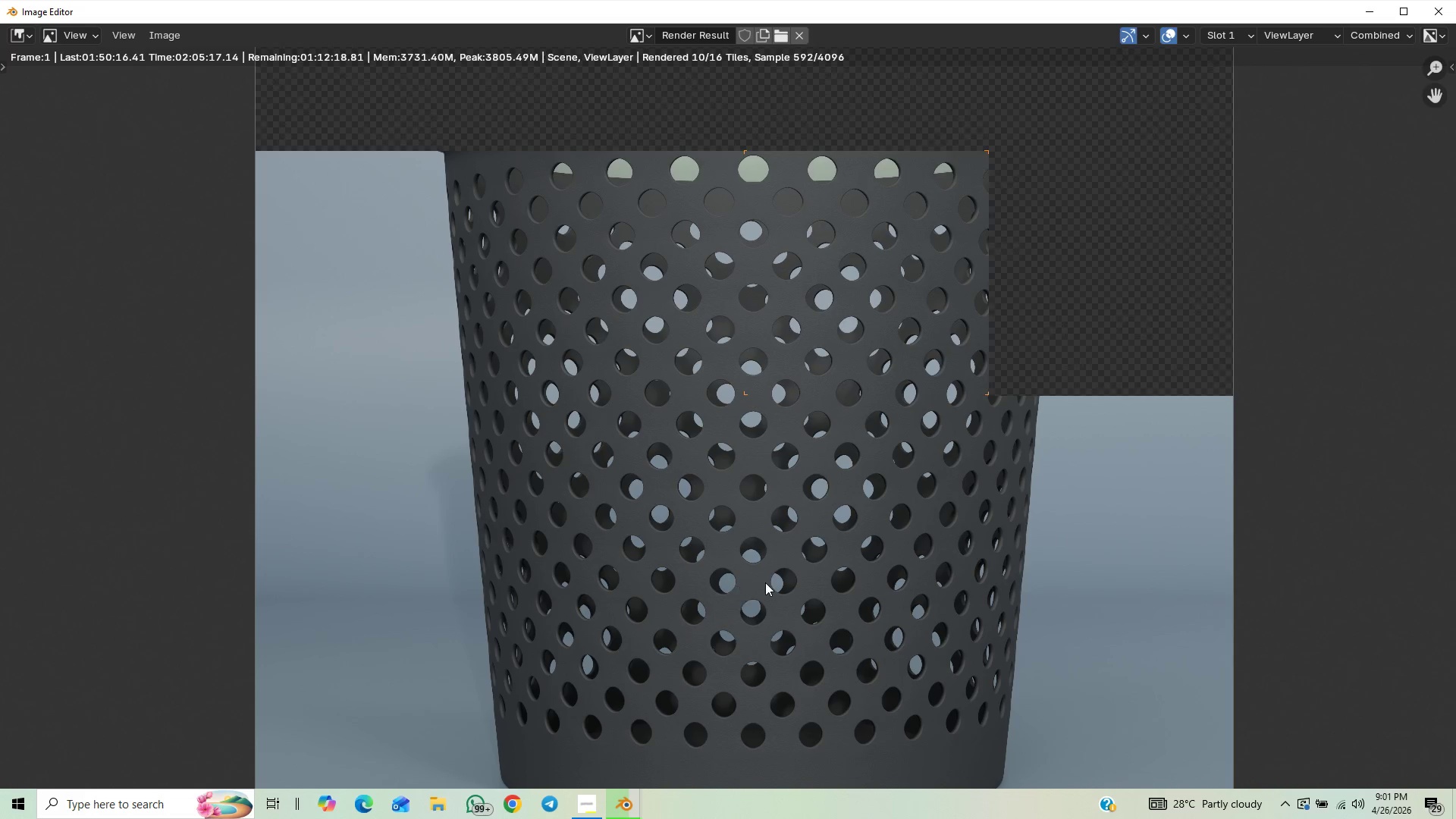 
wait(5.15)
 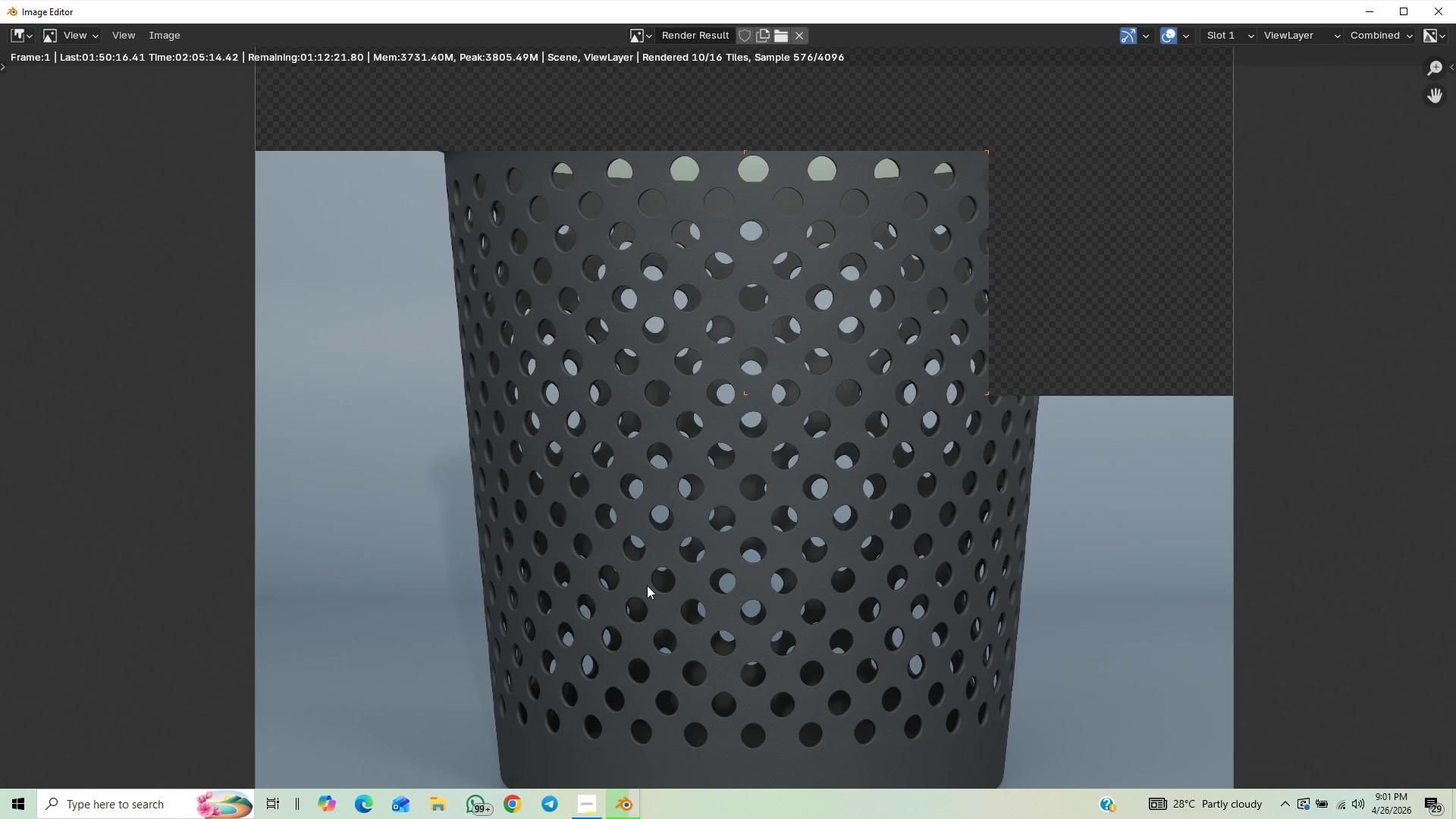 
scroll: coordinate [679, 582], scroll_direction: down, amount: 1.0
 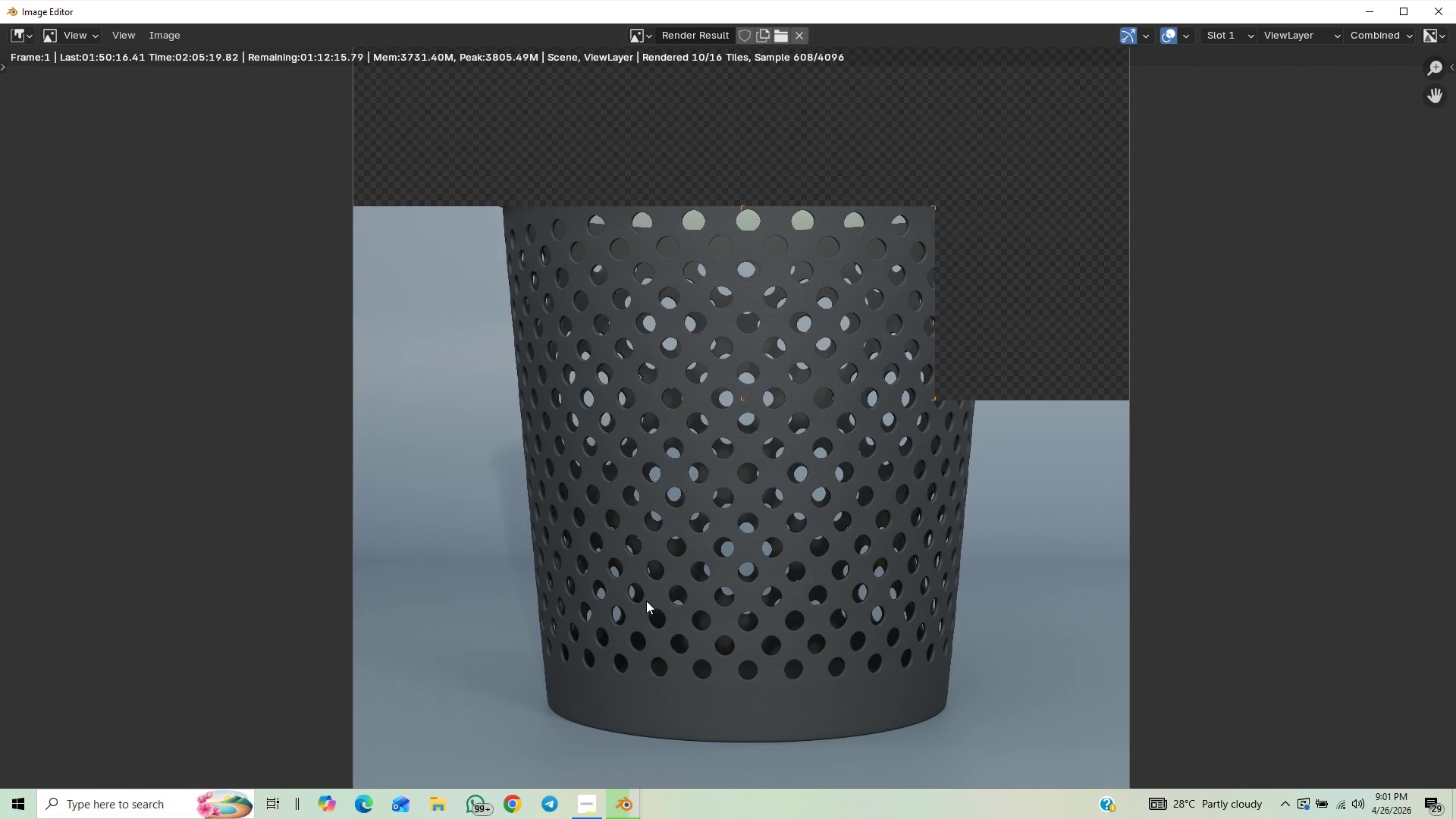 
scroll: coordinate [679, 566], scroll_direction: up, amount: 2.0
 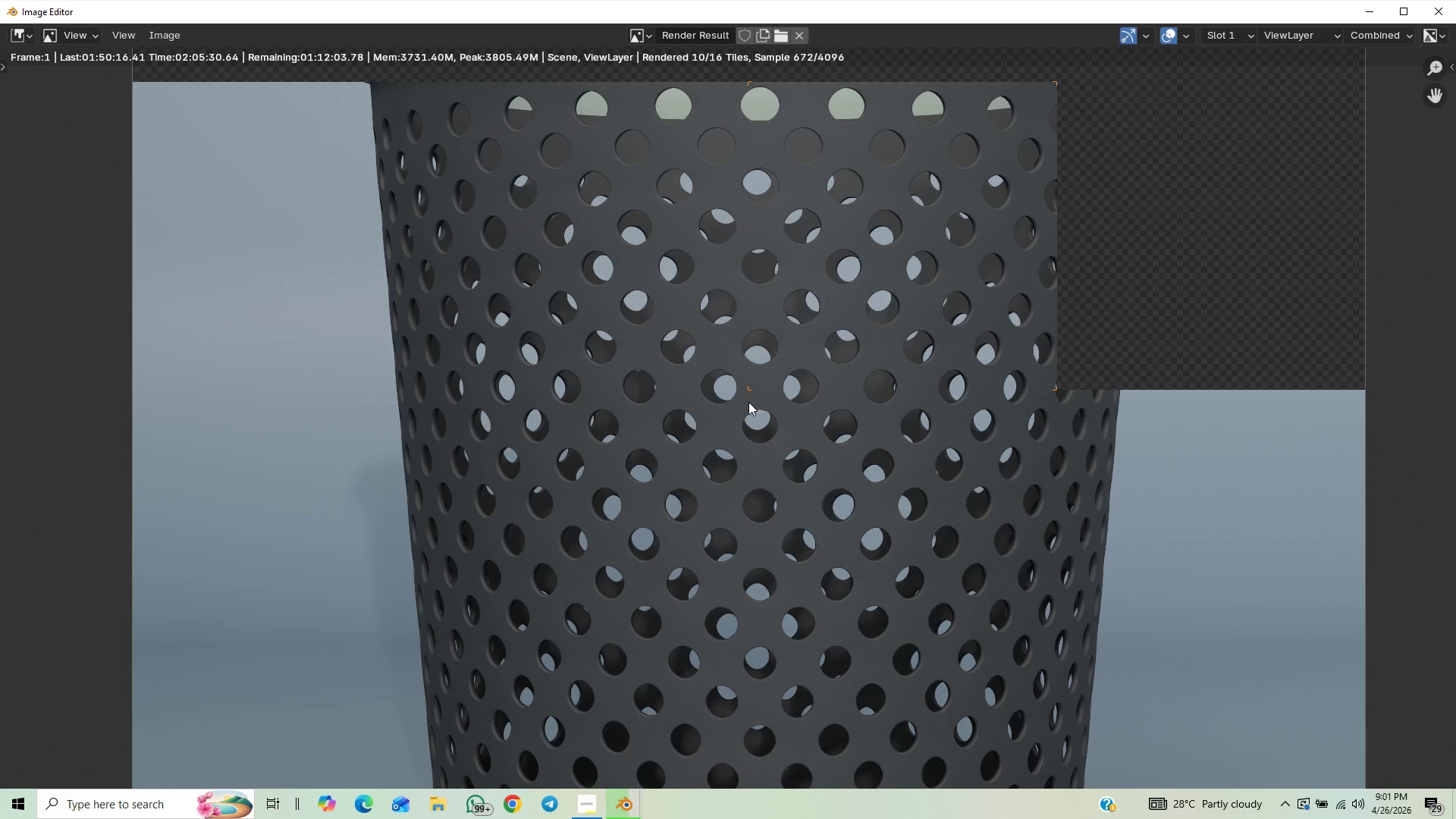 
wait(14.1)
 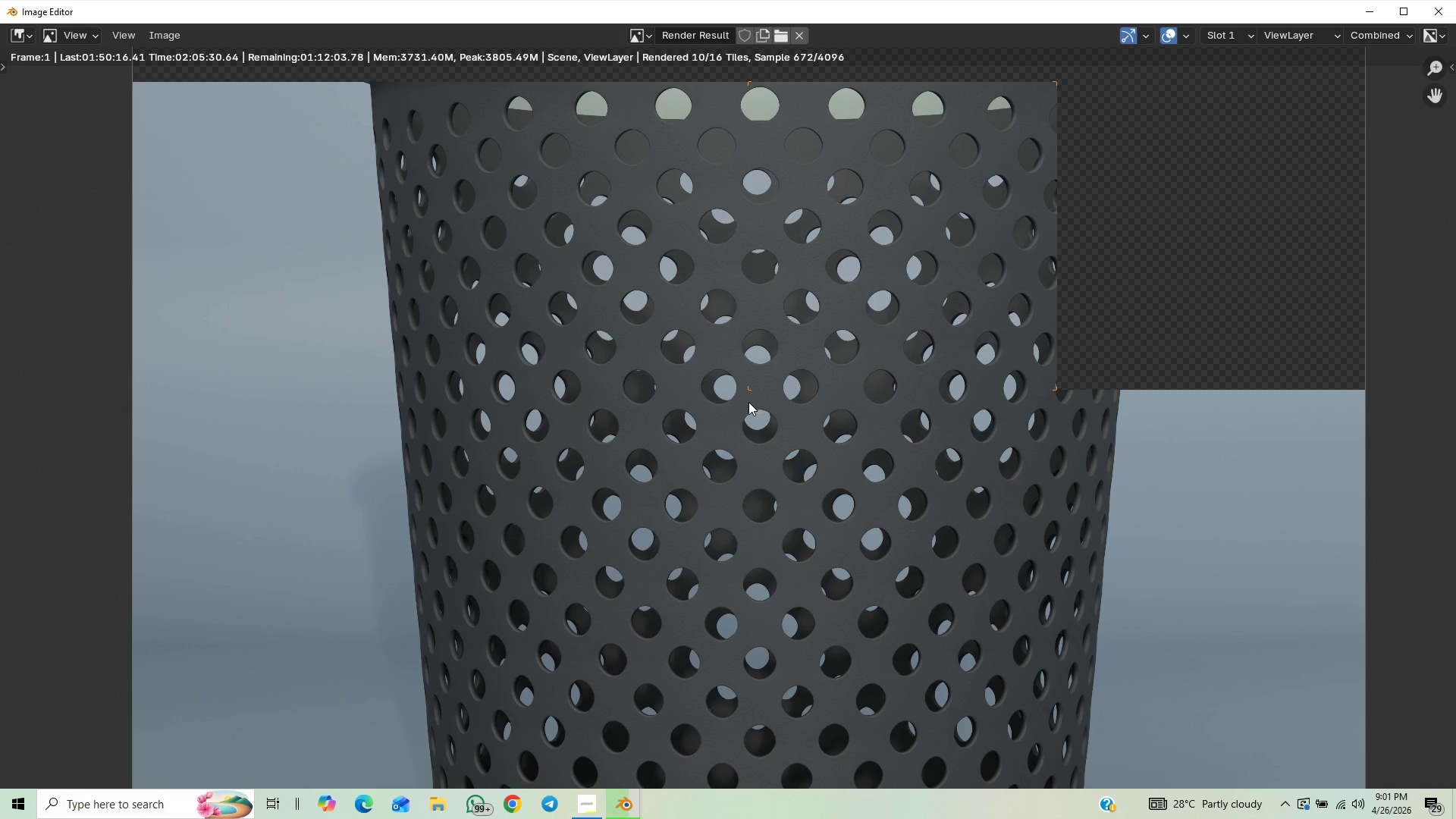 
scroll: coordinate [749, 500], scroll_direction: up, amount: 1.0
 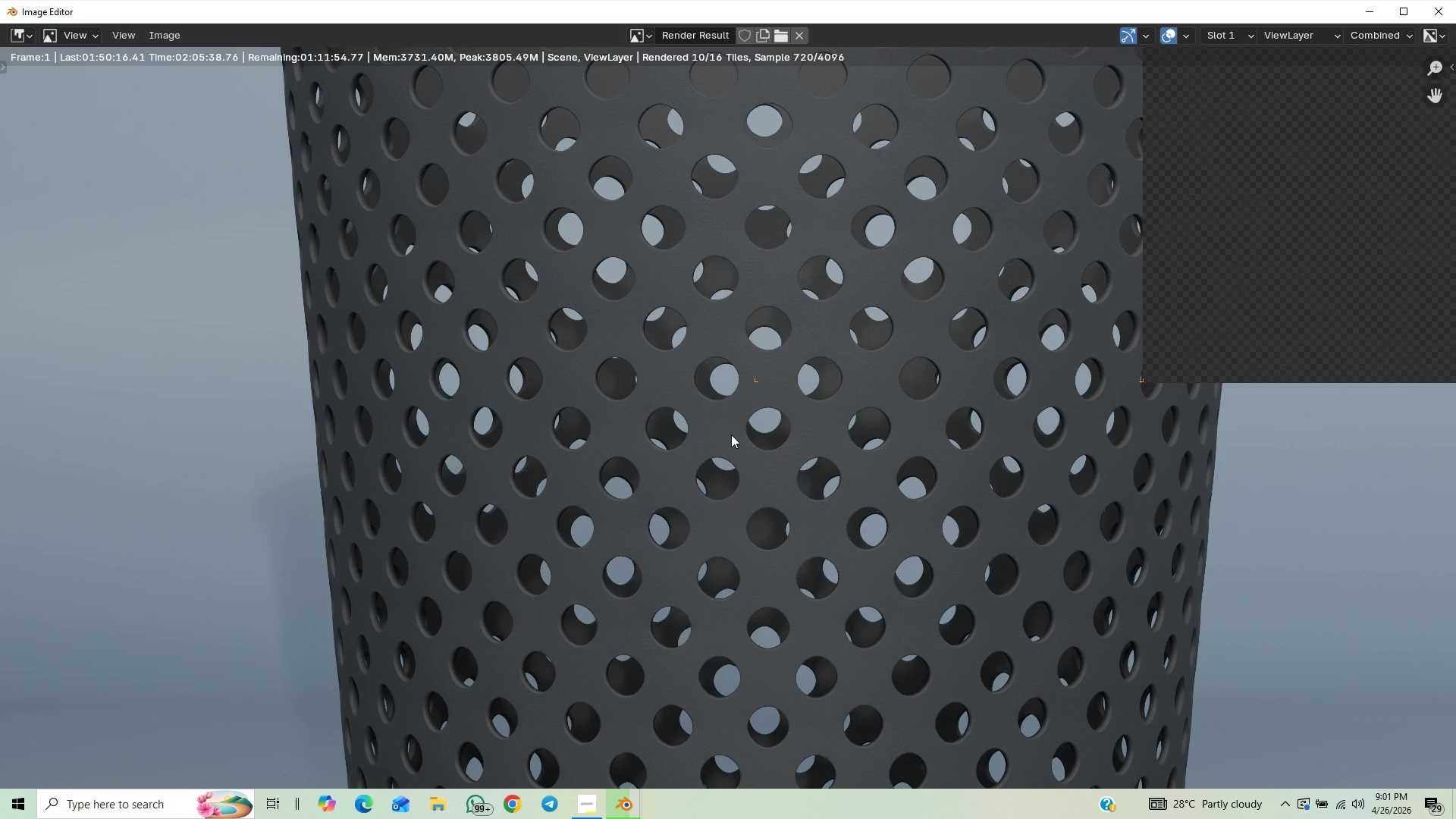 
scroll: coordinate [693, 475], scroll_direction: down, amount: 2.0
 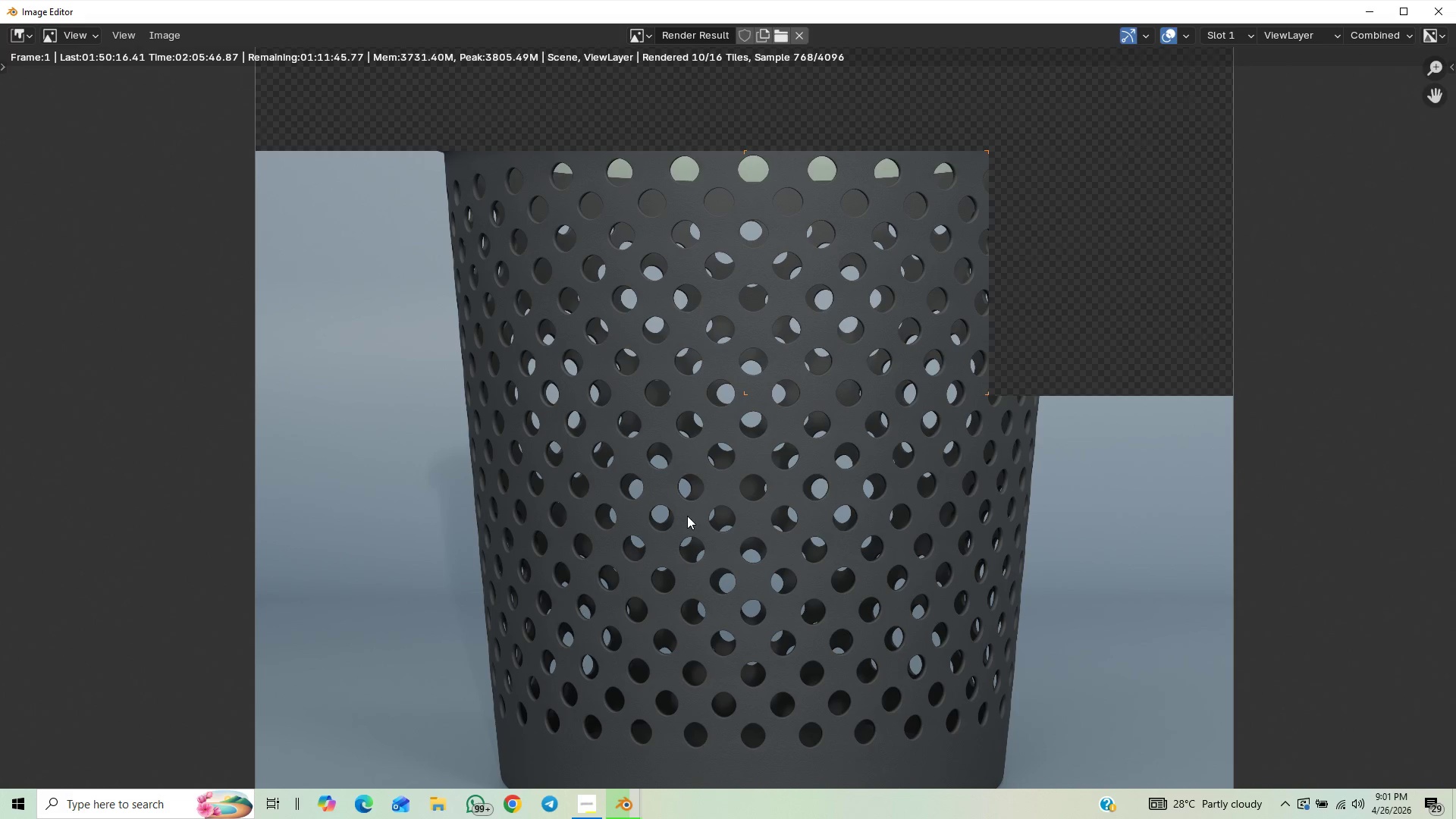 
wait(6.34)
 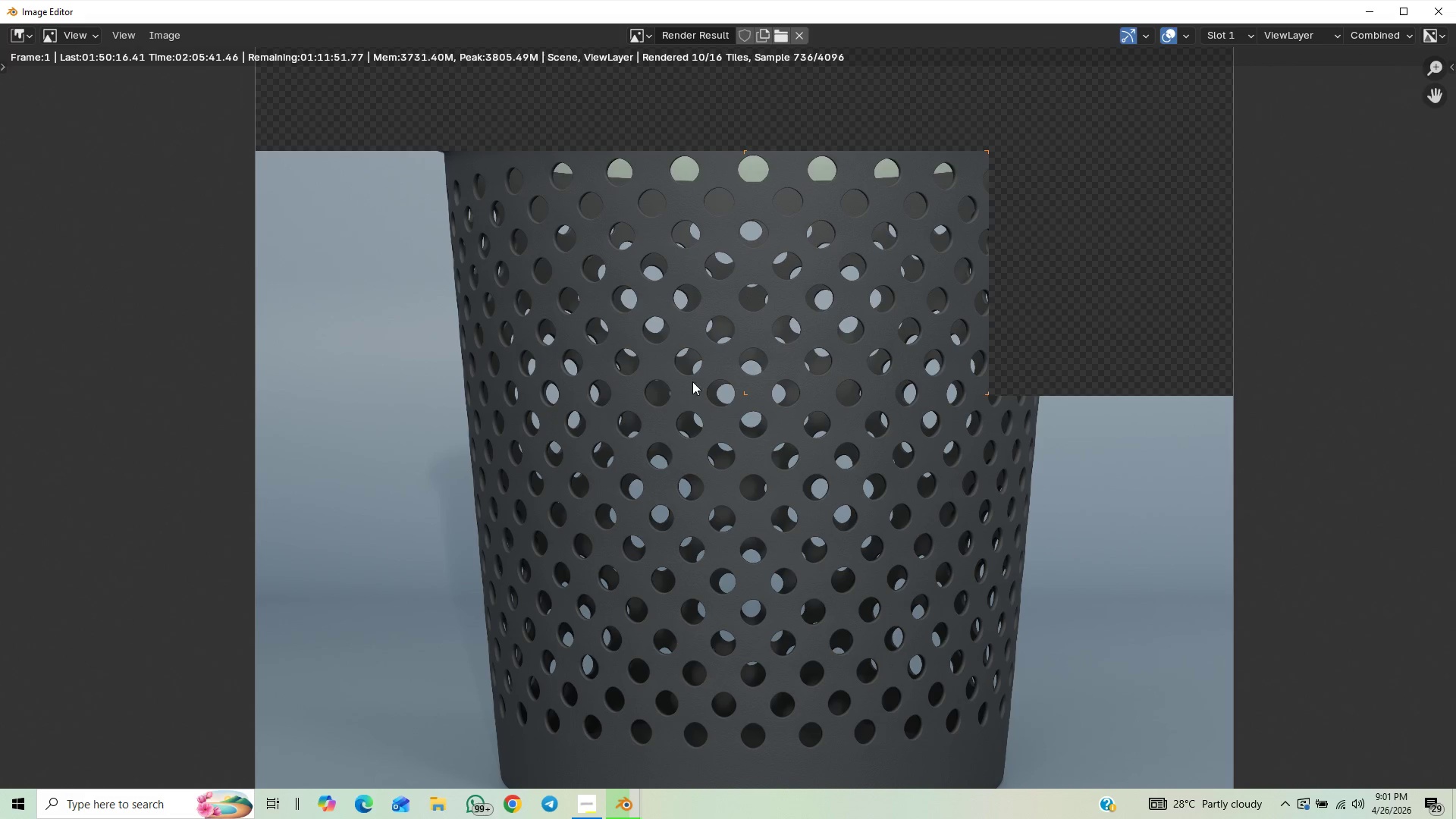 
scroll: coordinate [693, 516], scroll_direction: up, amount: 2.0
 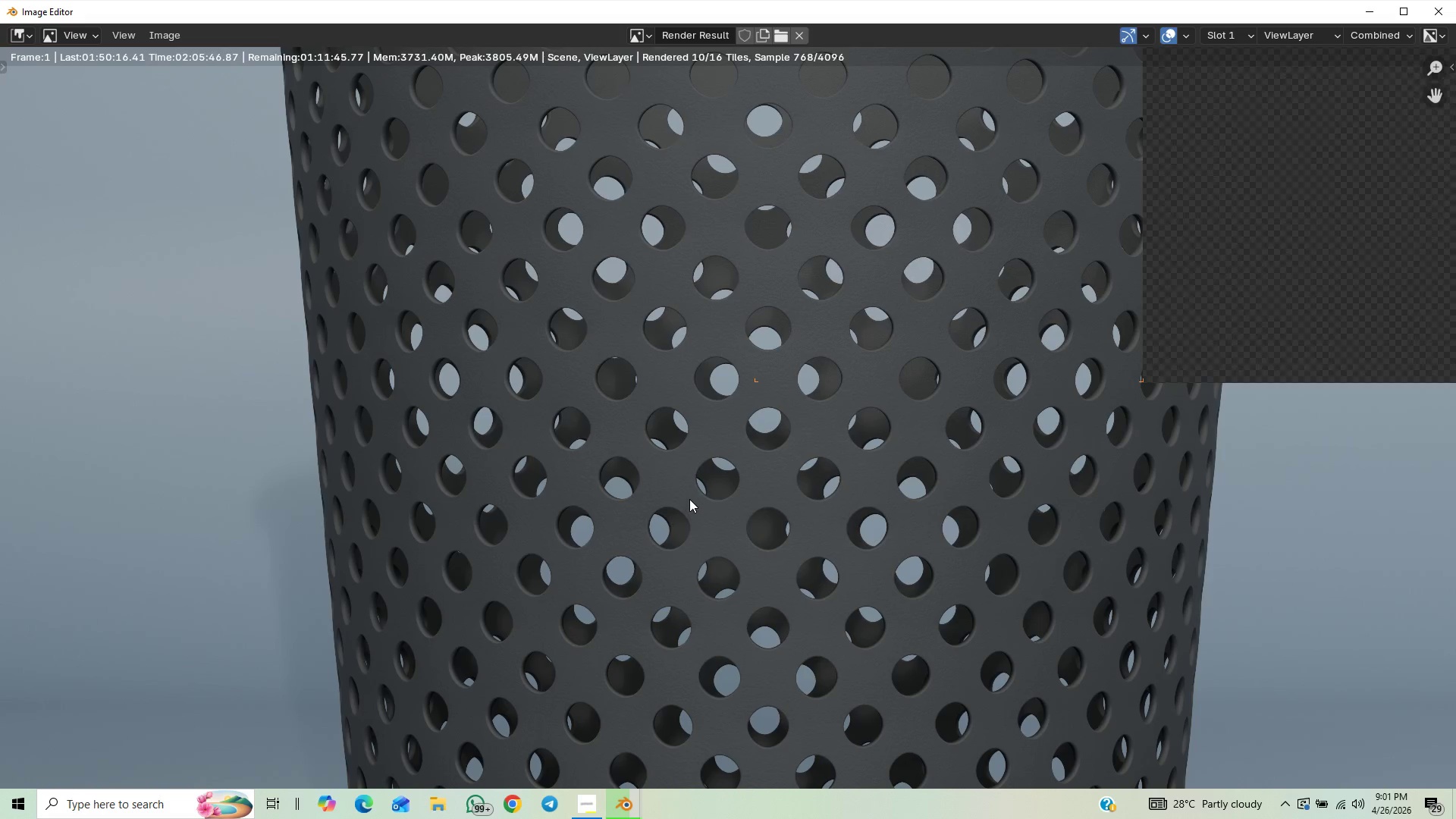 
scroll: coordinate [643, 504], scroll_direction: down, amount: 4.0
 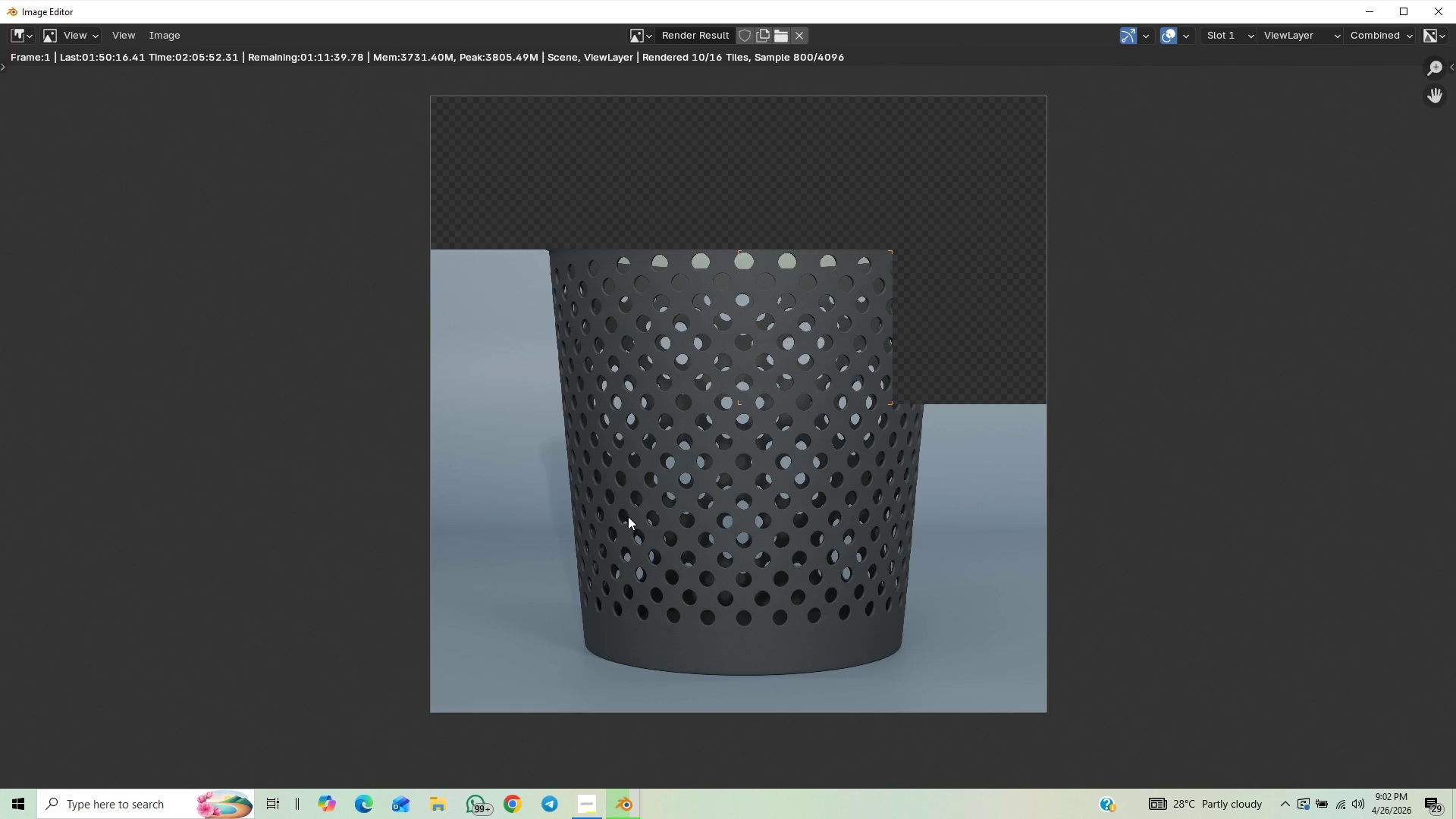 
scroll: coordinate [628, 516], scroll_direction: up, amount: 1.0
 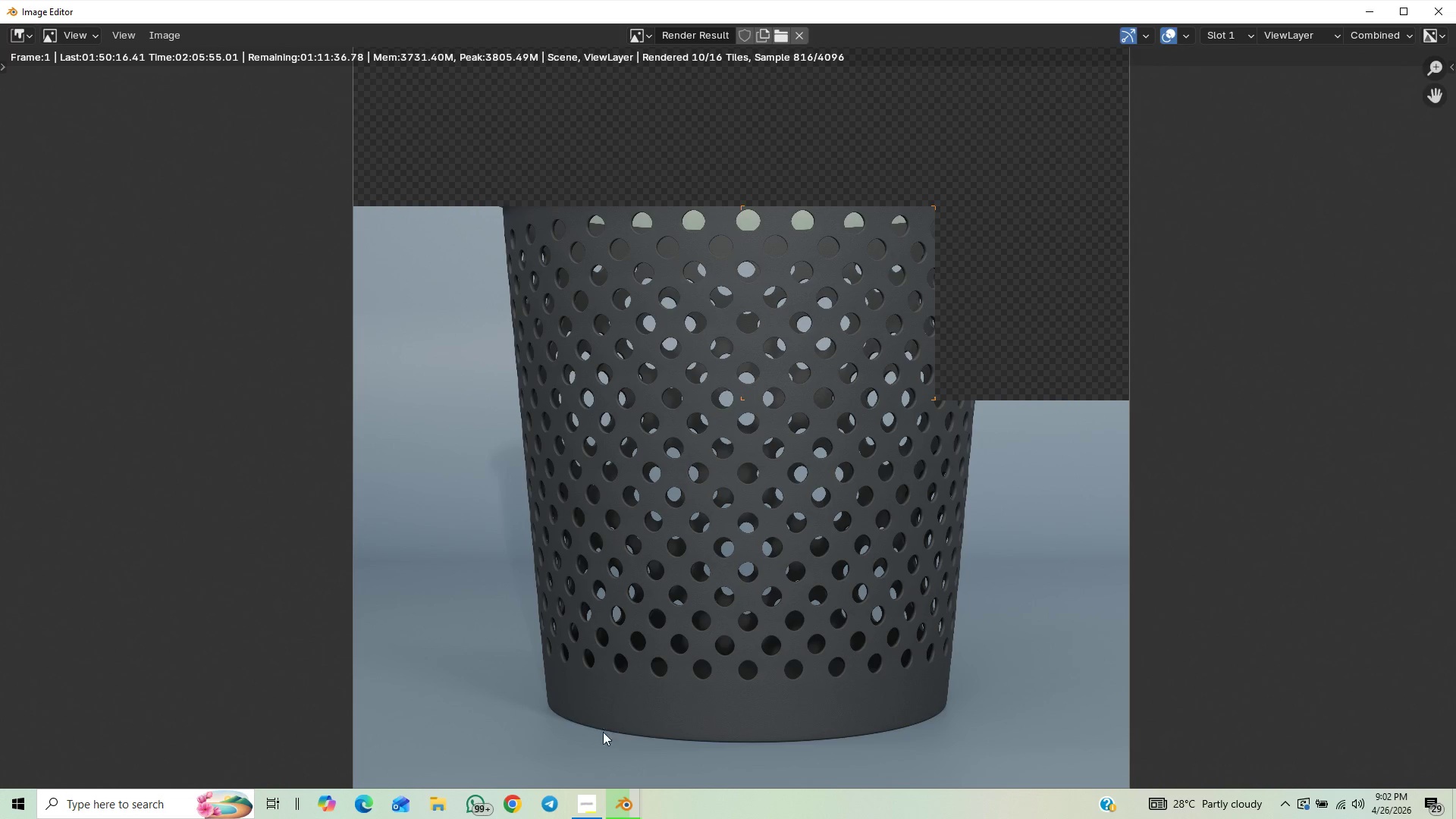 
left_click([589, 808])